 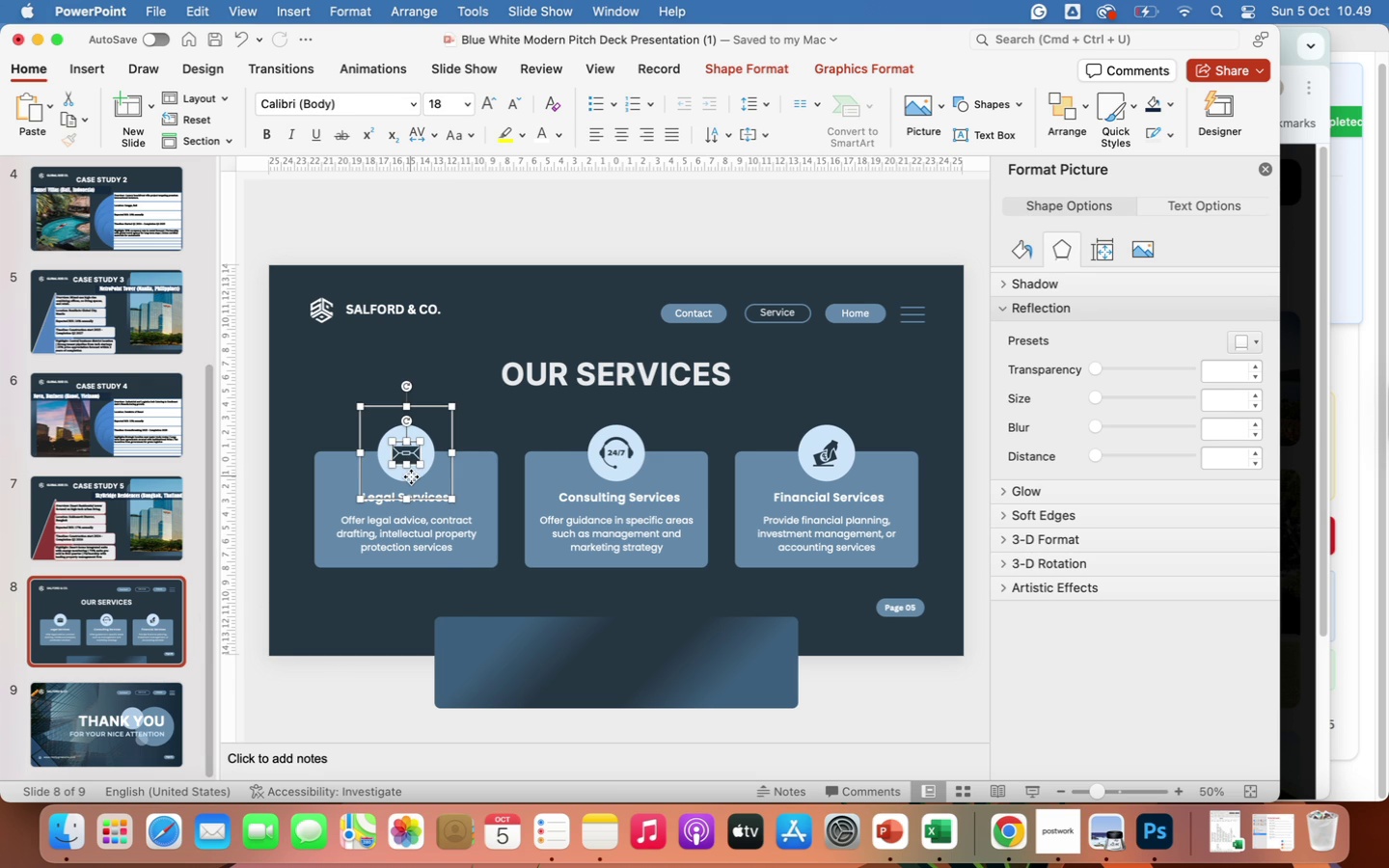 
left_click([410, 472])
 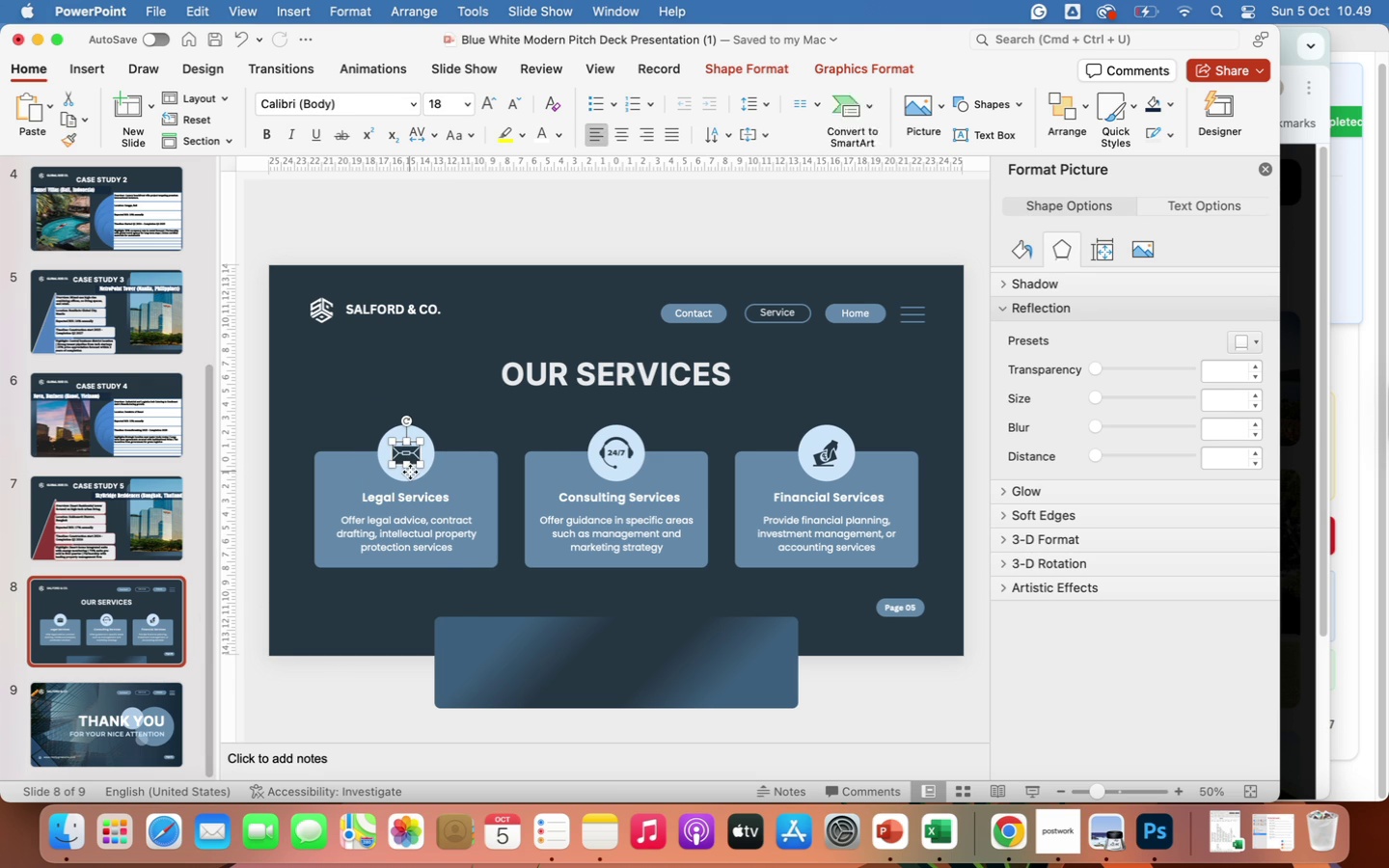 
left_click([410, 472])
 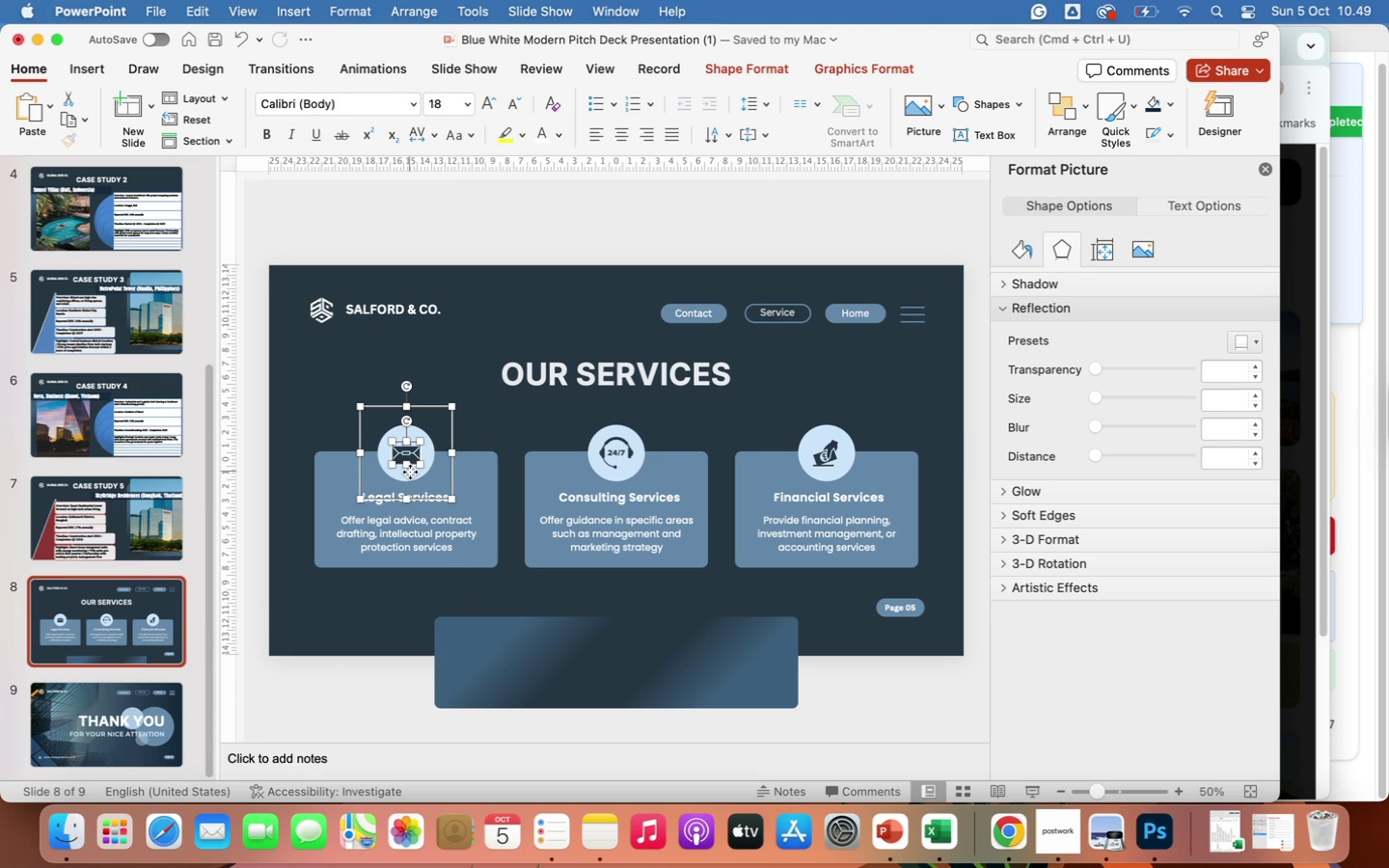 
left_click([410, 472])
 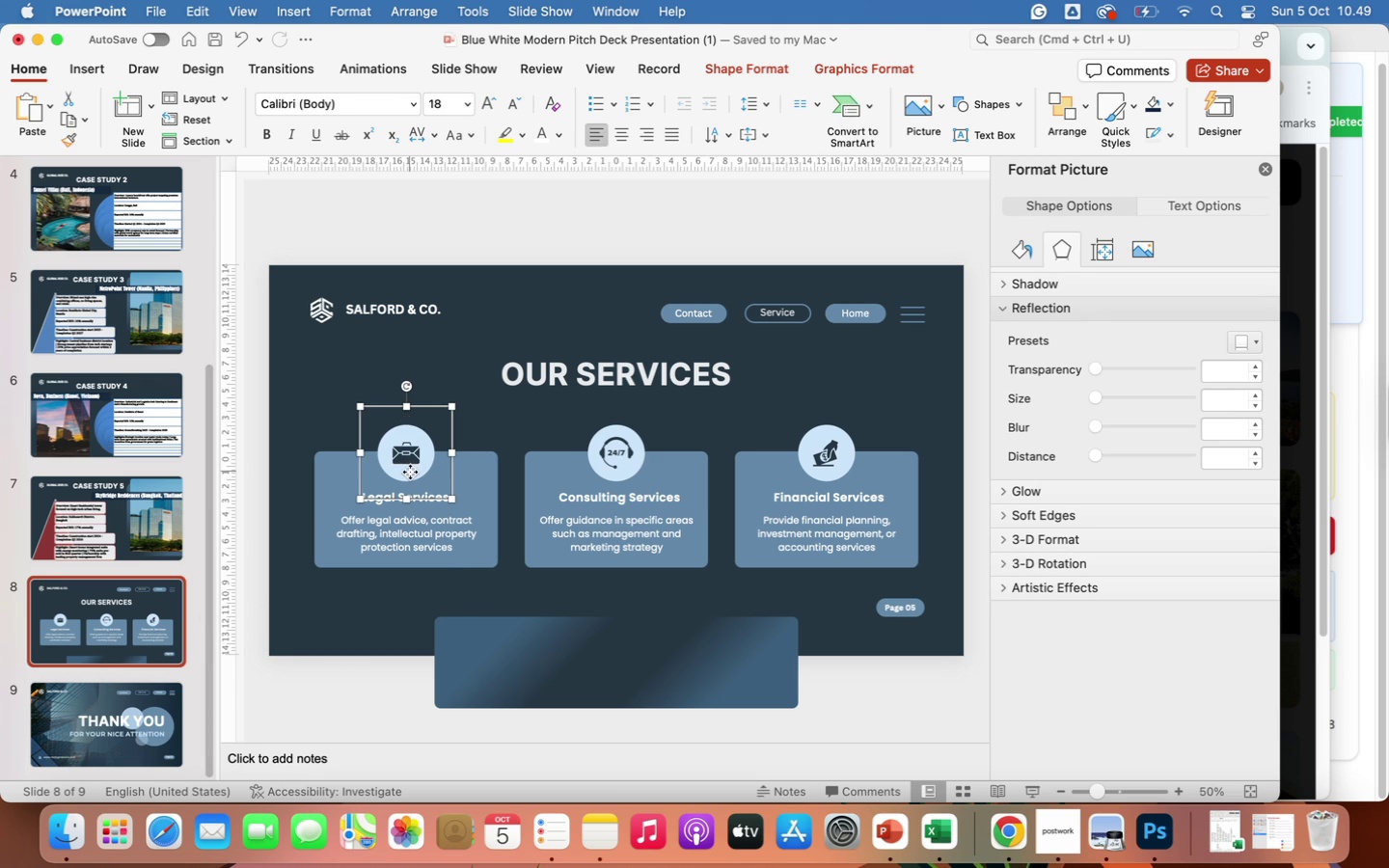 
left_click([410, 472])